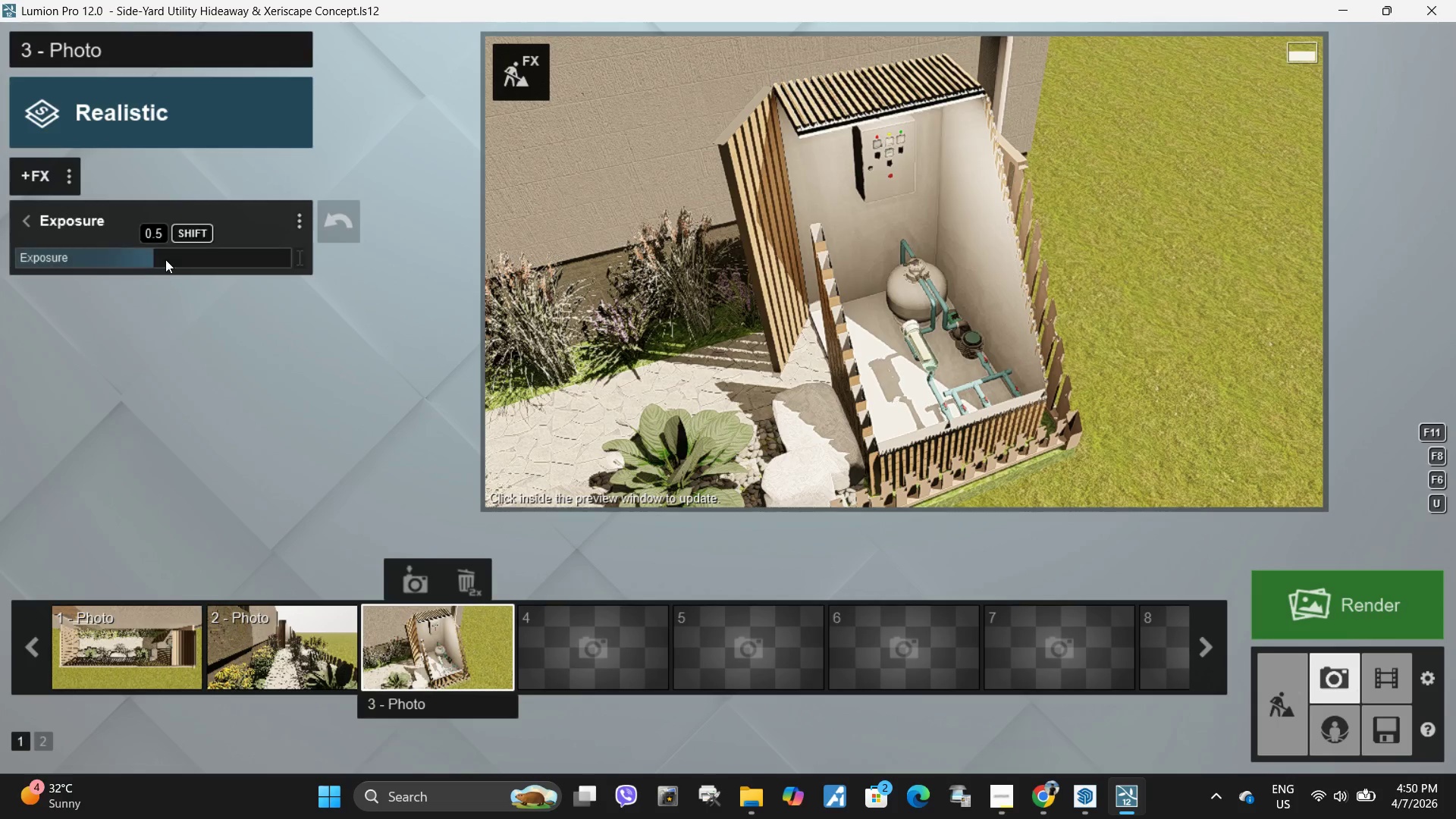 
left_click_drag(start_coordinate=[163, 258], to_coordinate=[145, 258])
 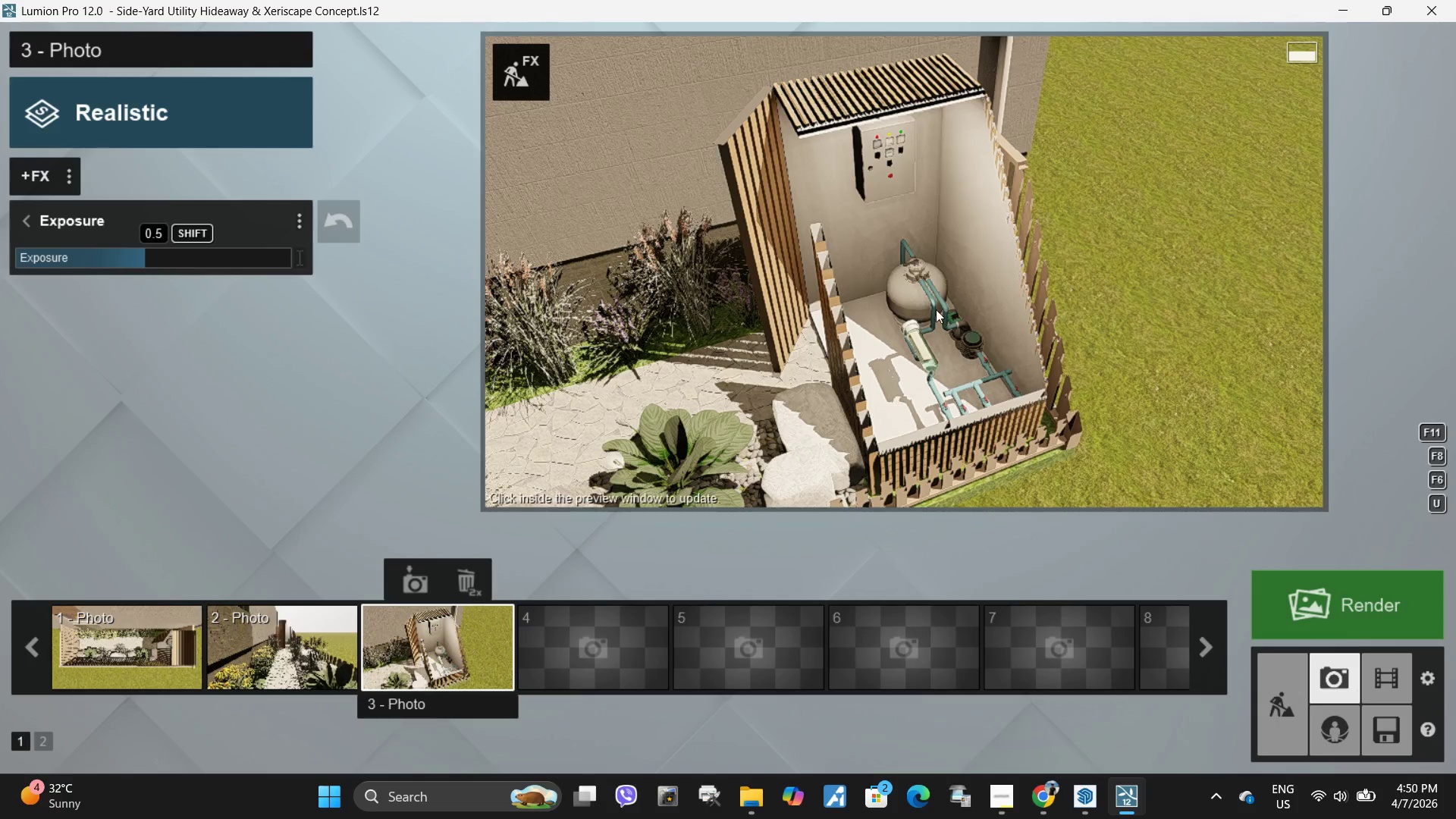 
left_click([936, 309])
 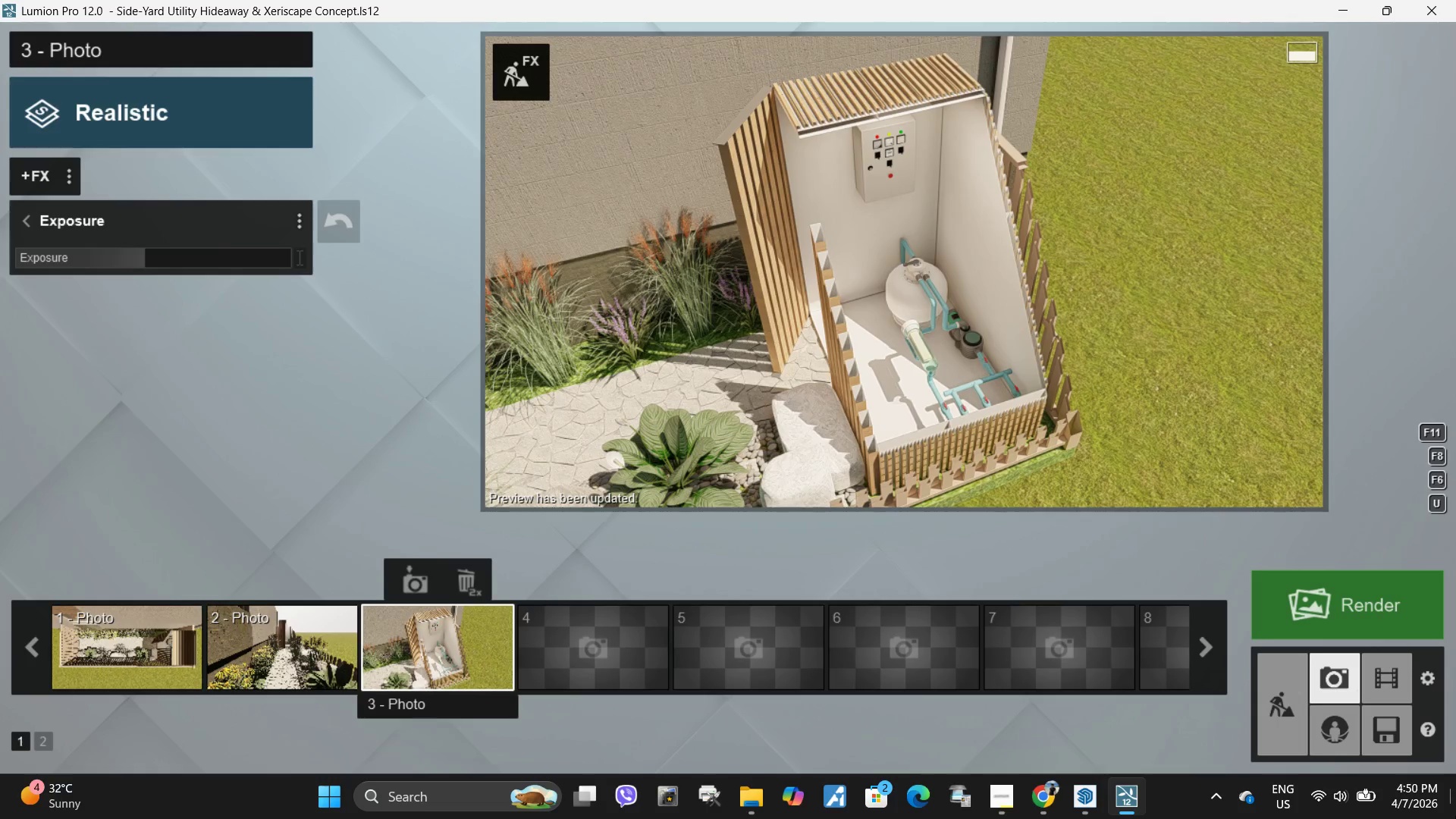 
key(S)